 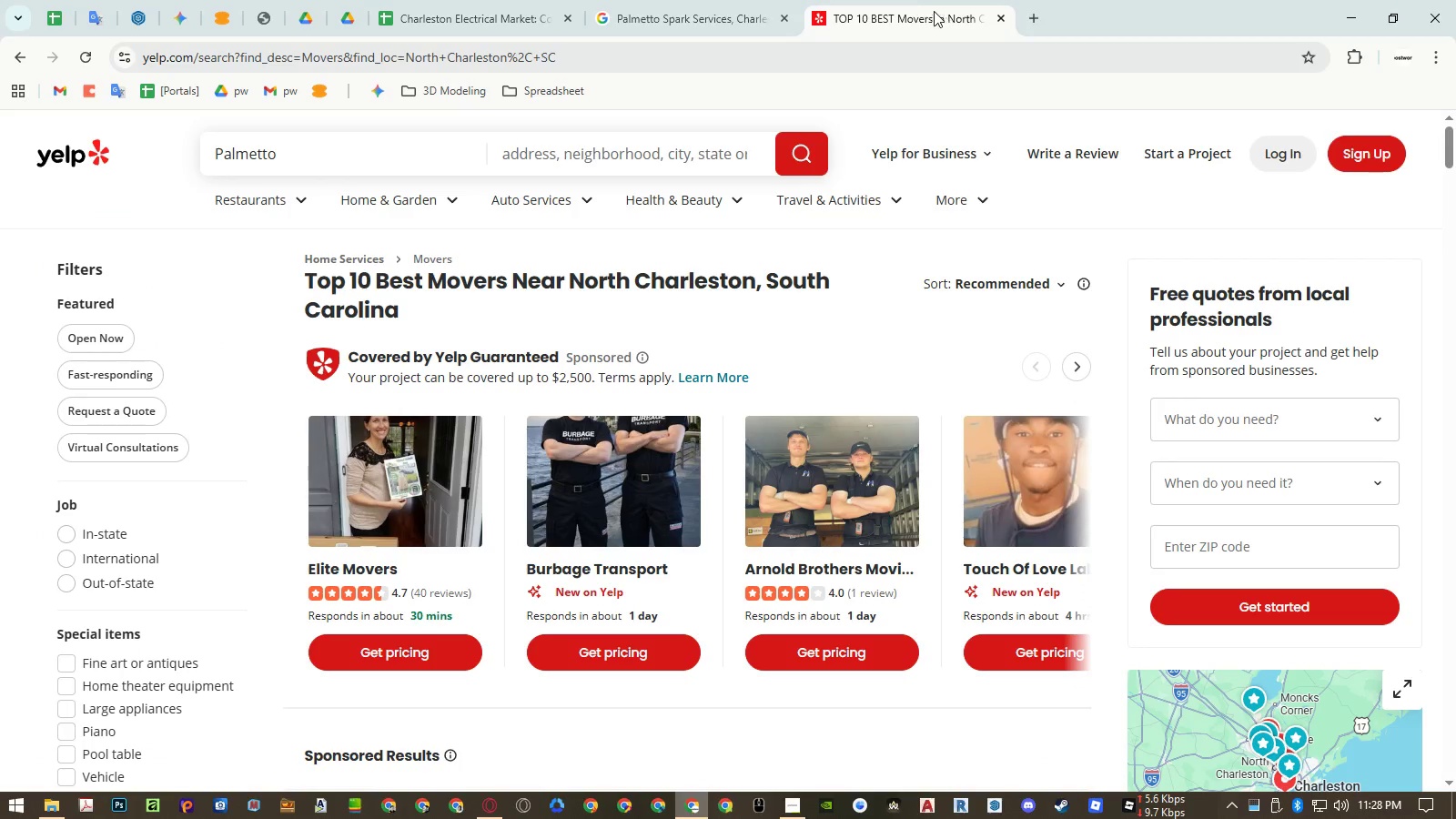 
left_click_drag(start_coordinate=[919, 10], to_coordinate=[763, 0])
 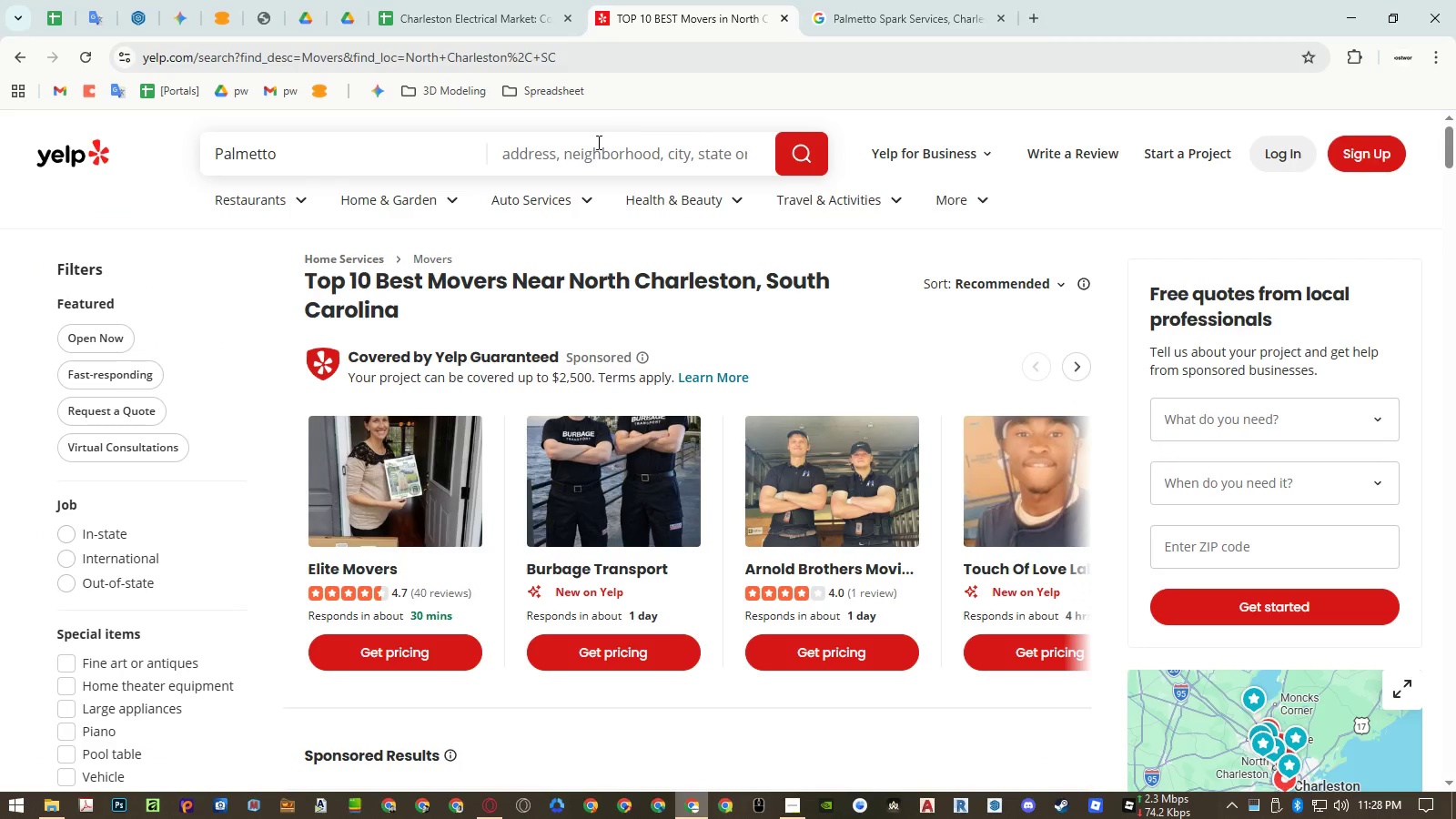 
left_click([590, 149])
 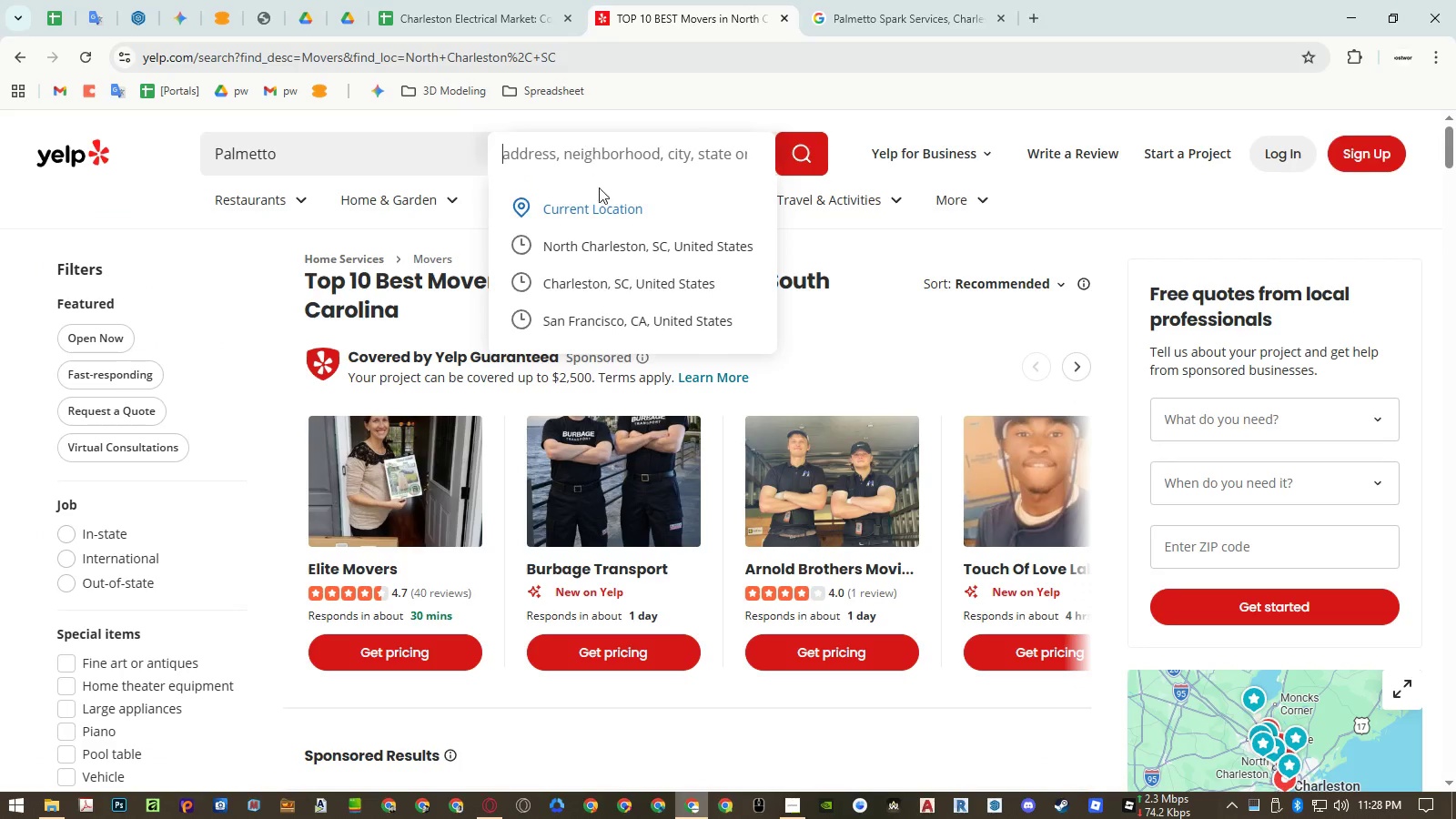 
left_click([607, 278])
 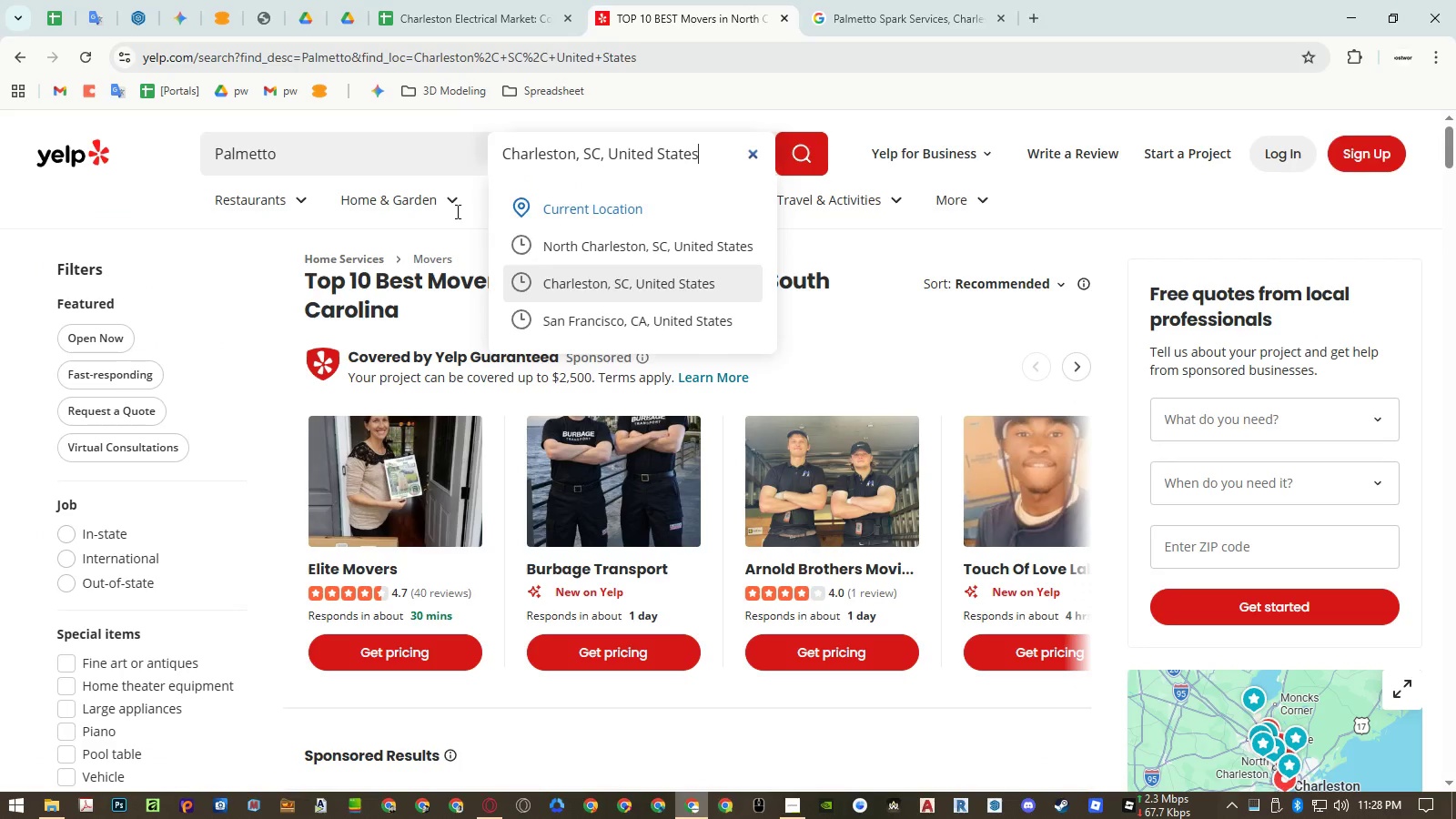 
mouse_move([409, 160])
 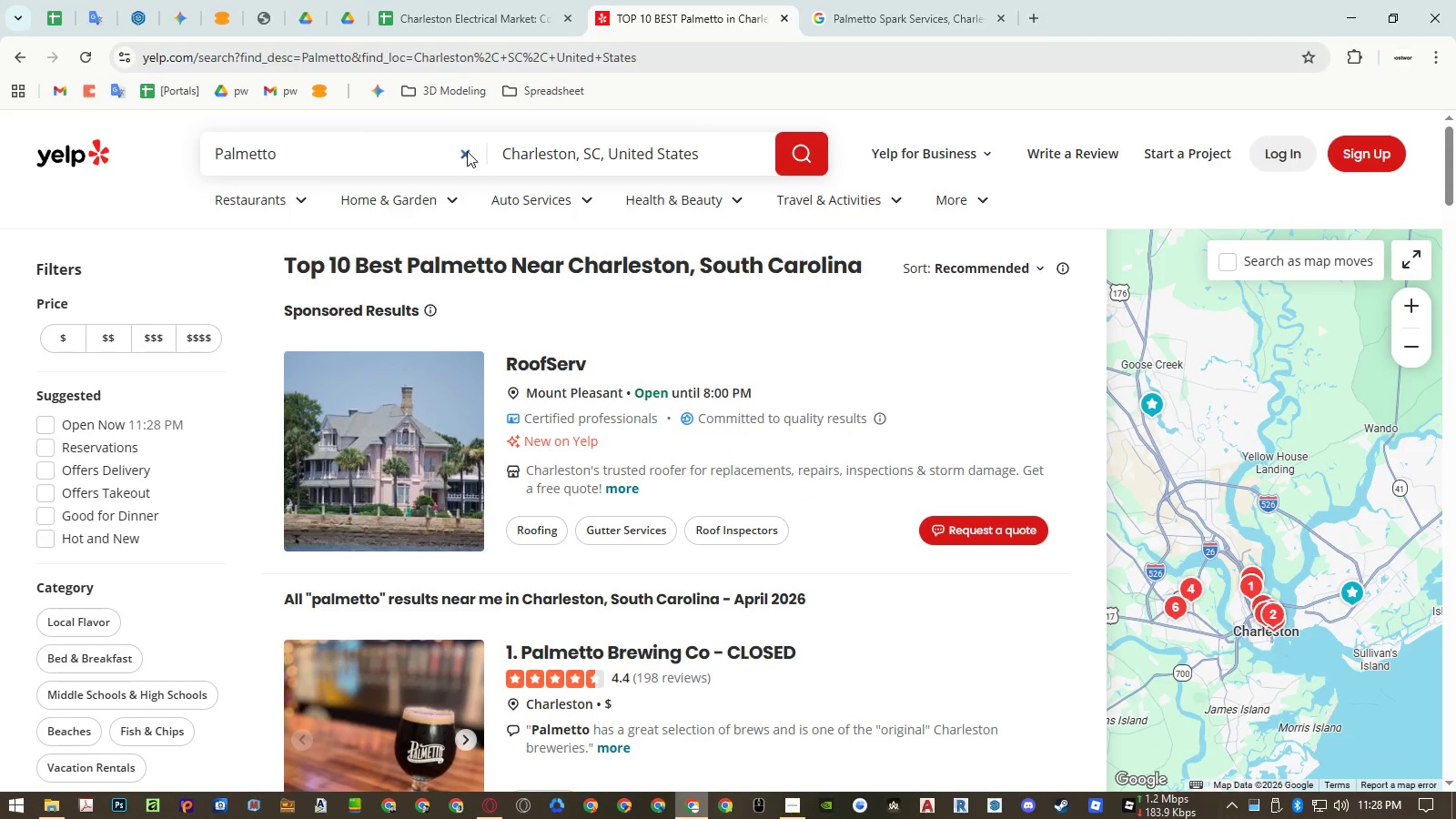 
left_click([465, 152])
 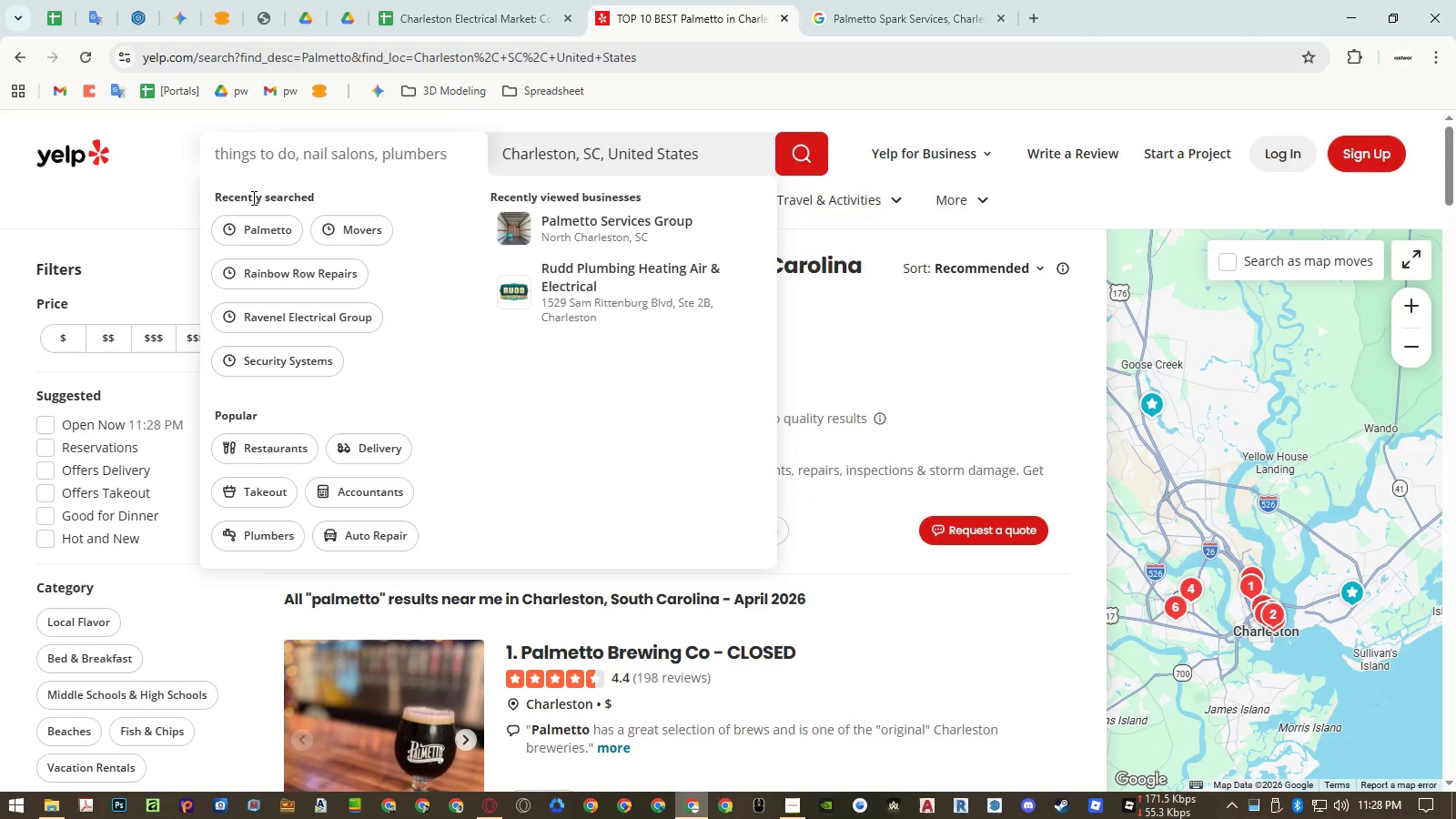 
left_click([187, 173])
 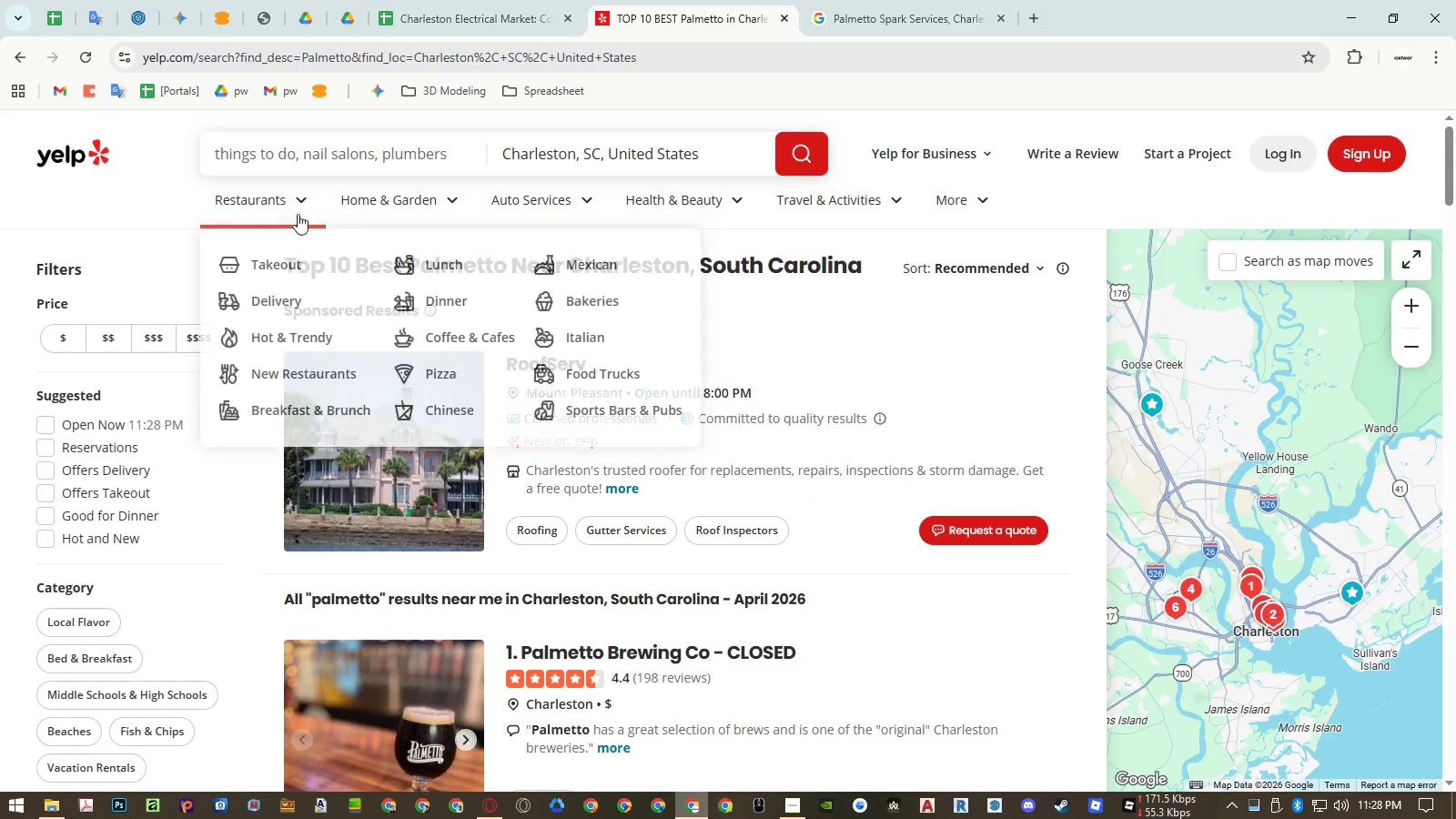 
mouse_move([407, 223])
 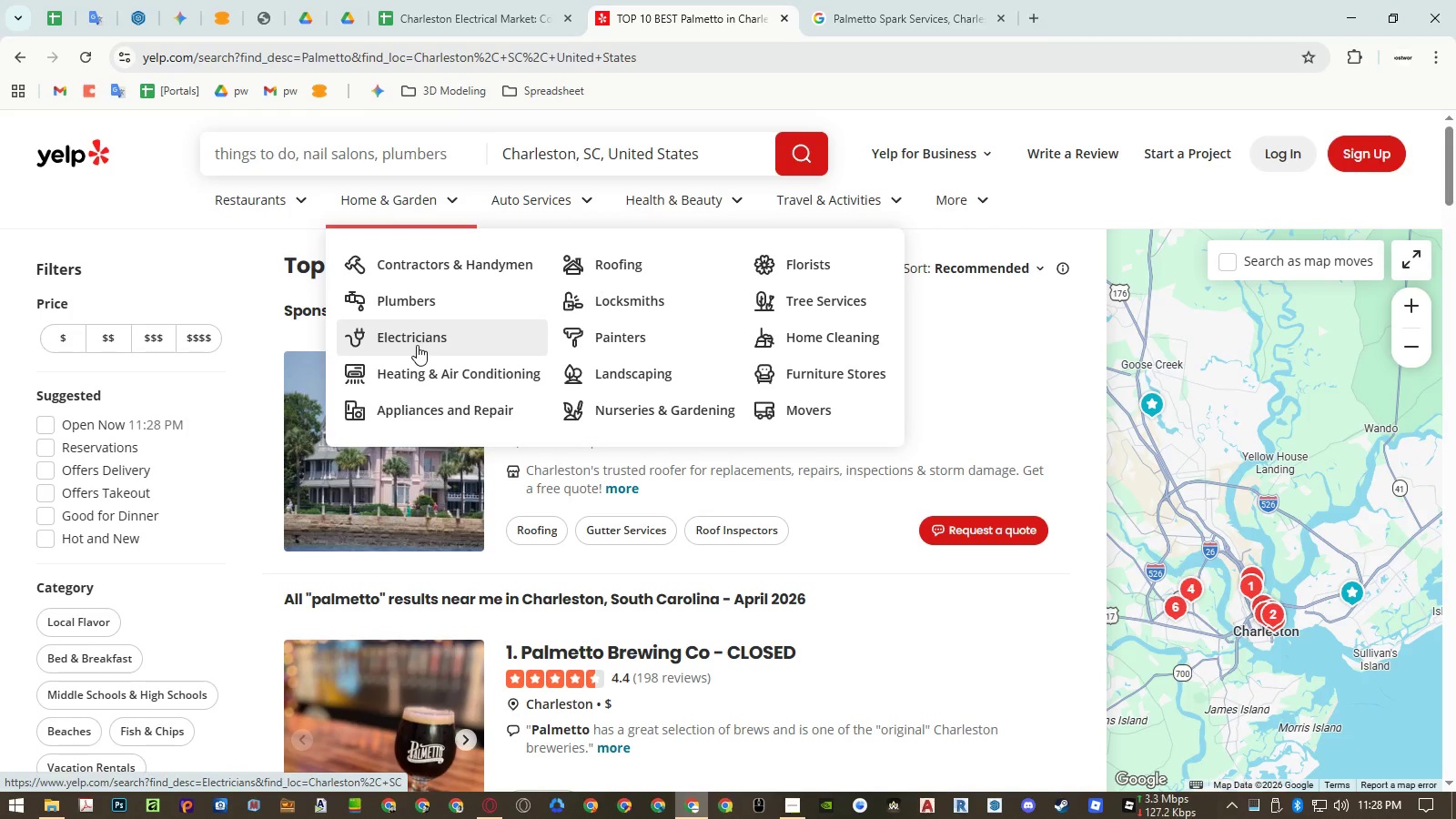 
mouse_move([522, 206])
 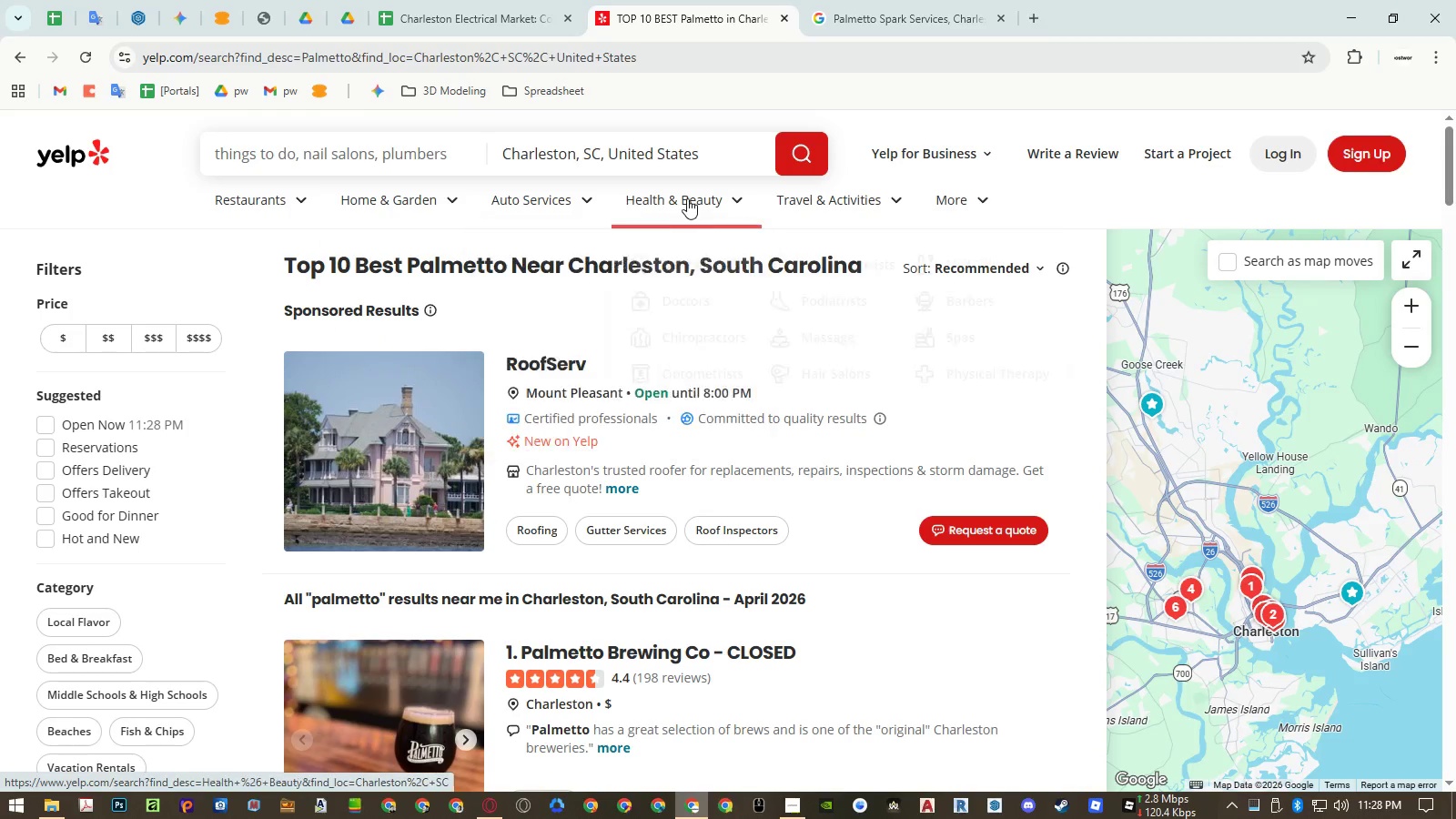 
mouse_move([699, 198])
 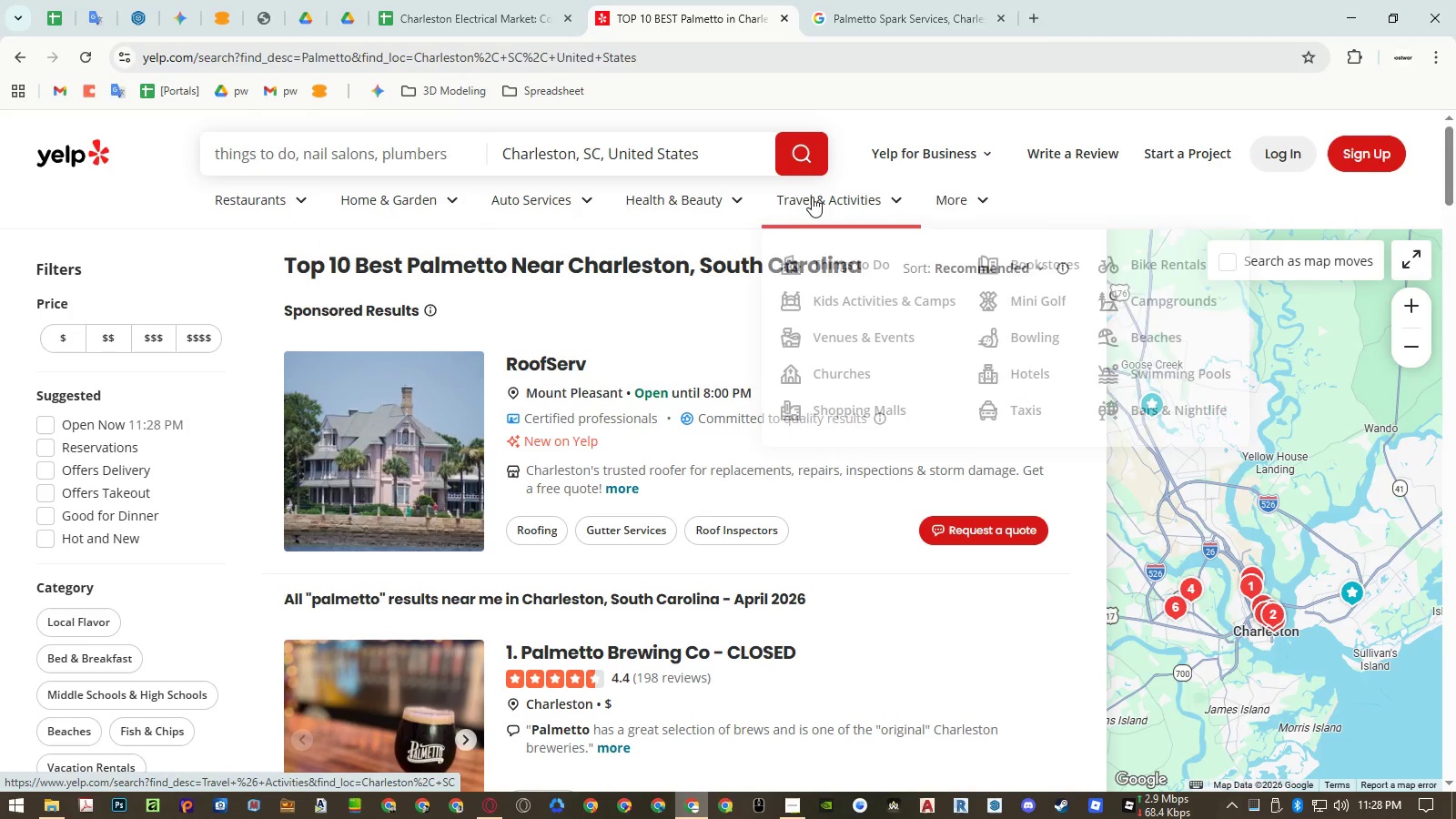 
mouse_move([834, 197])
 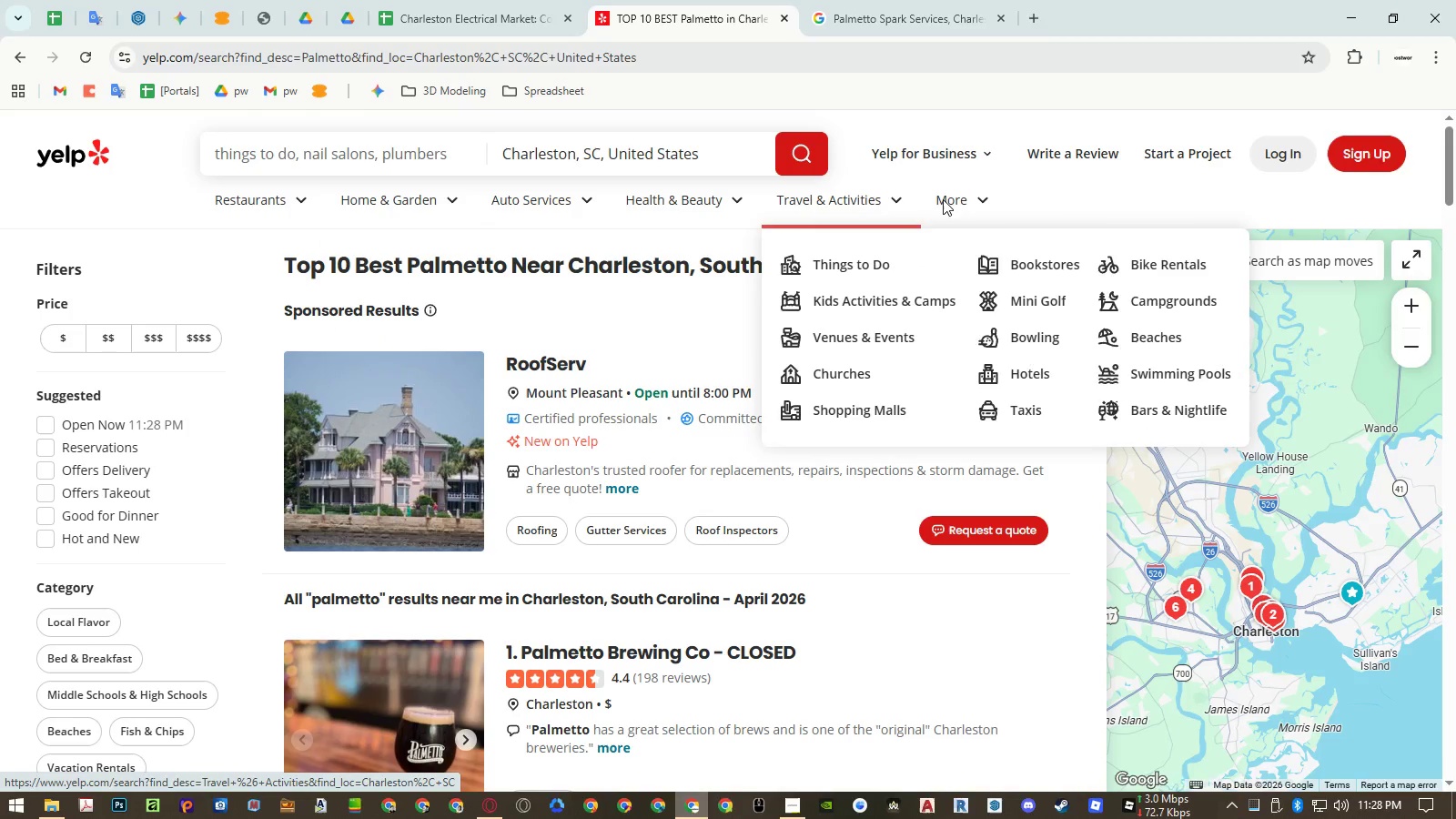 
mouse_move([930, 199])
 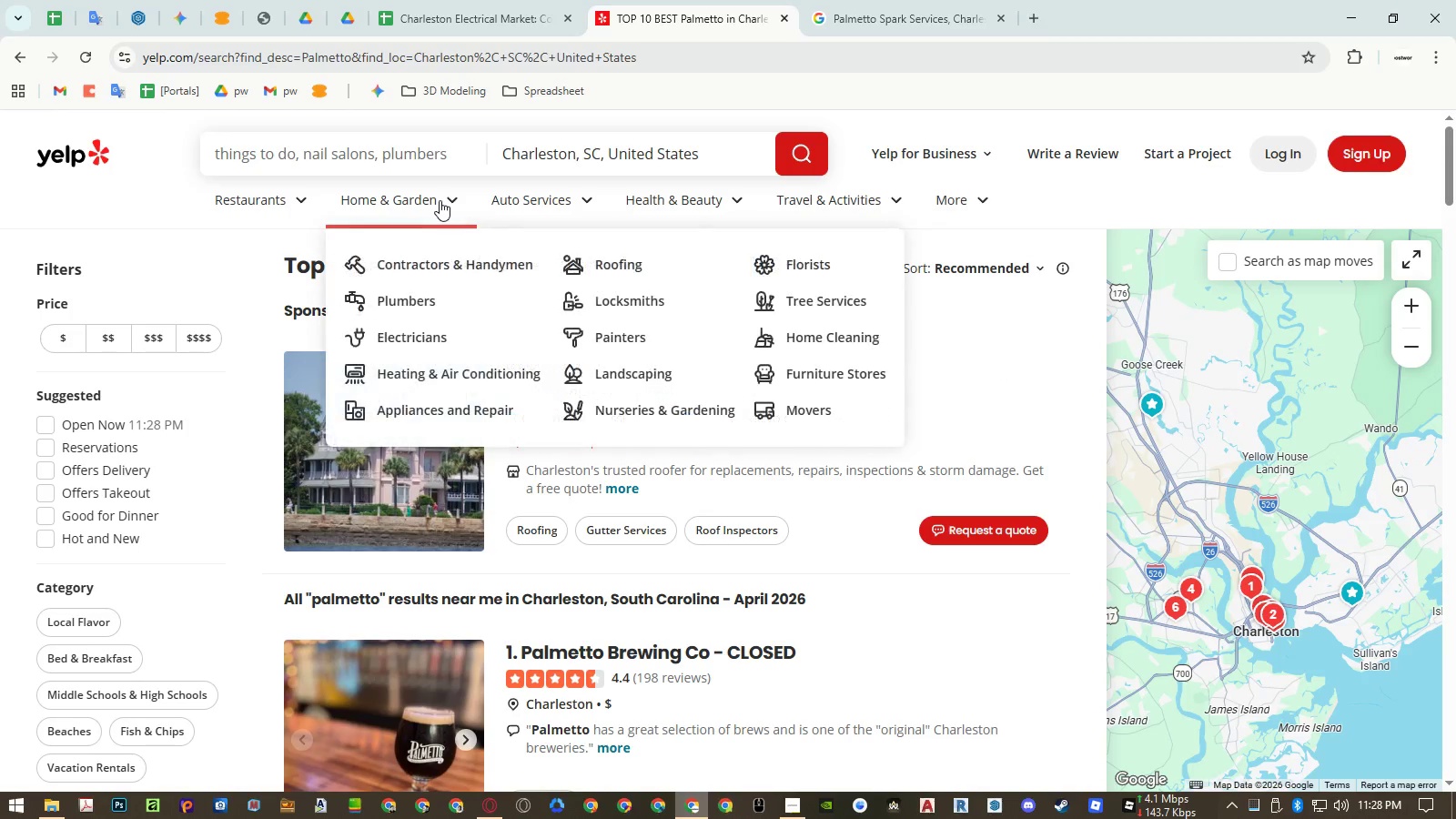 
mouse_move([469, 199])
 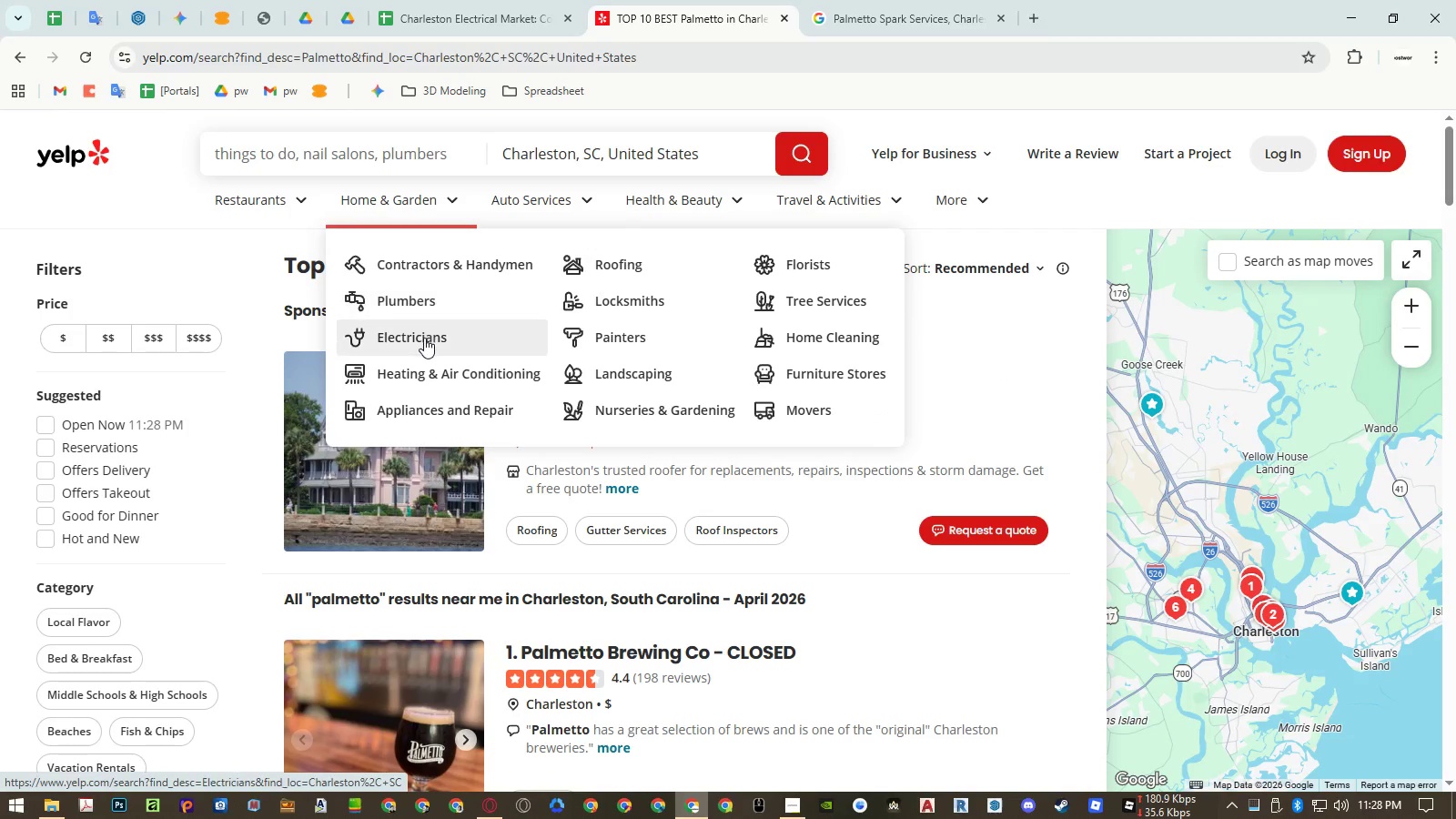 
left_click([424, 338])
 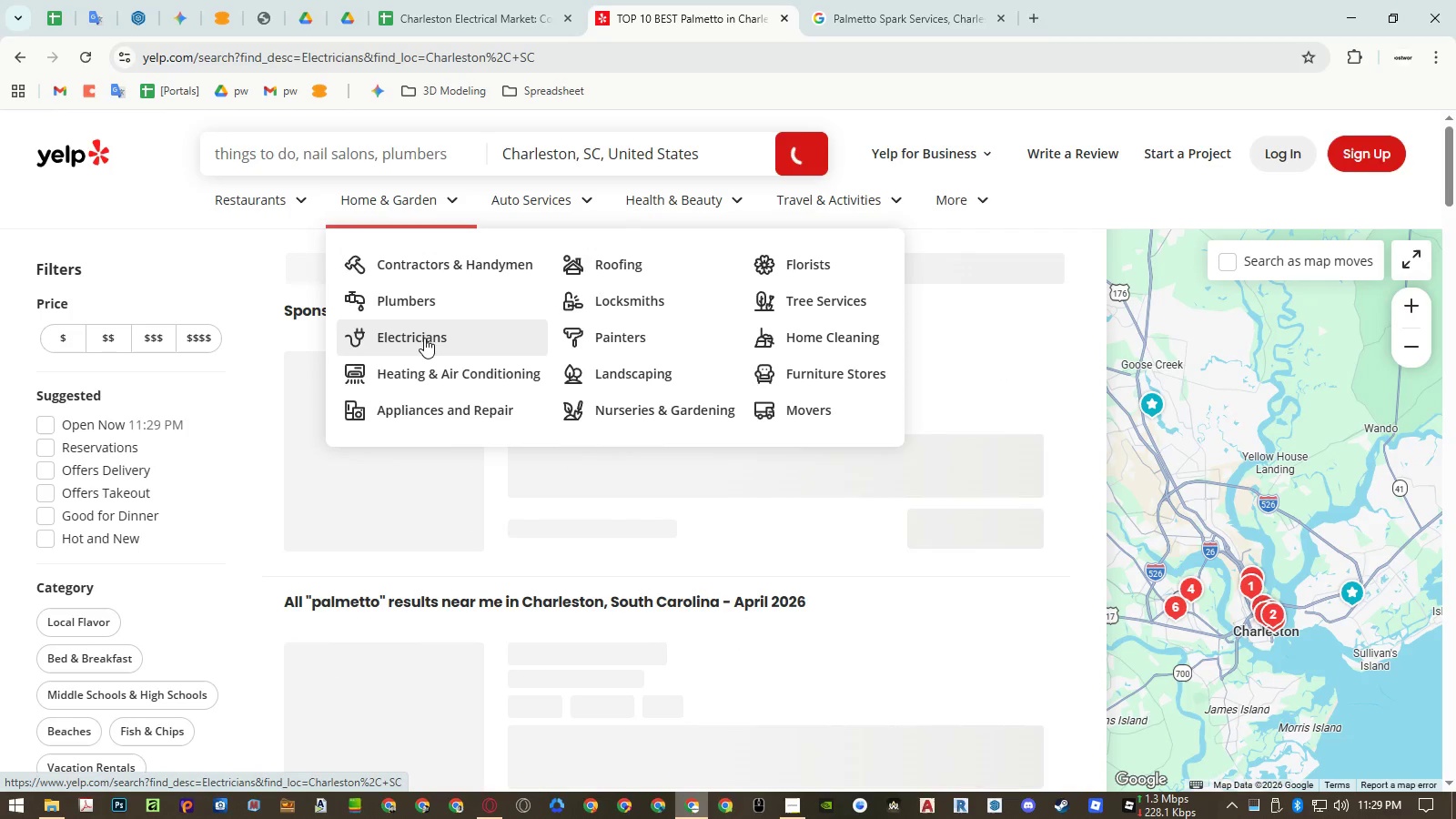 
mouse_move([250, 288])
 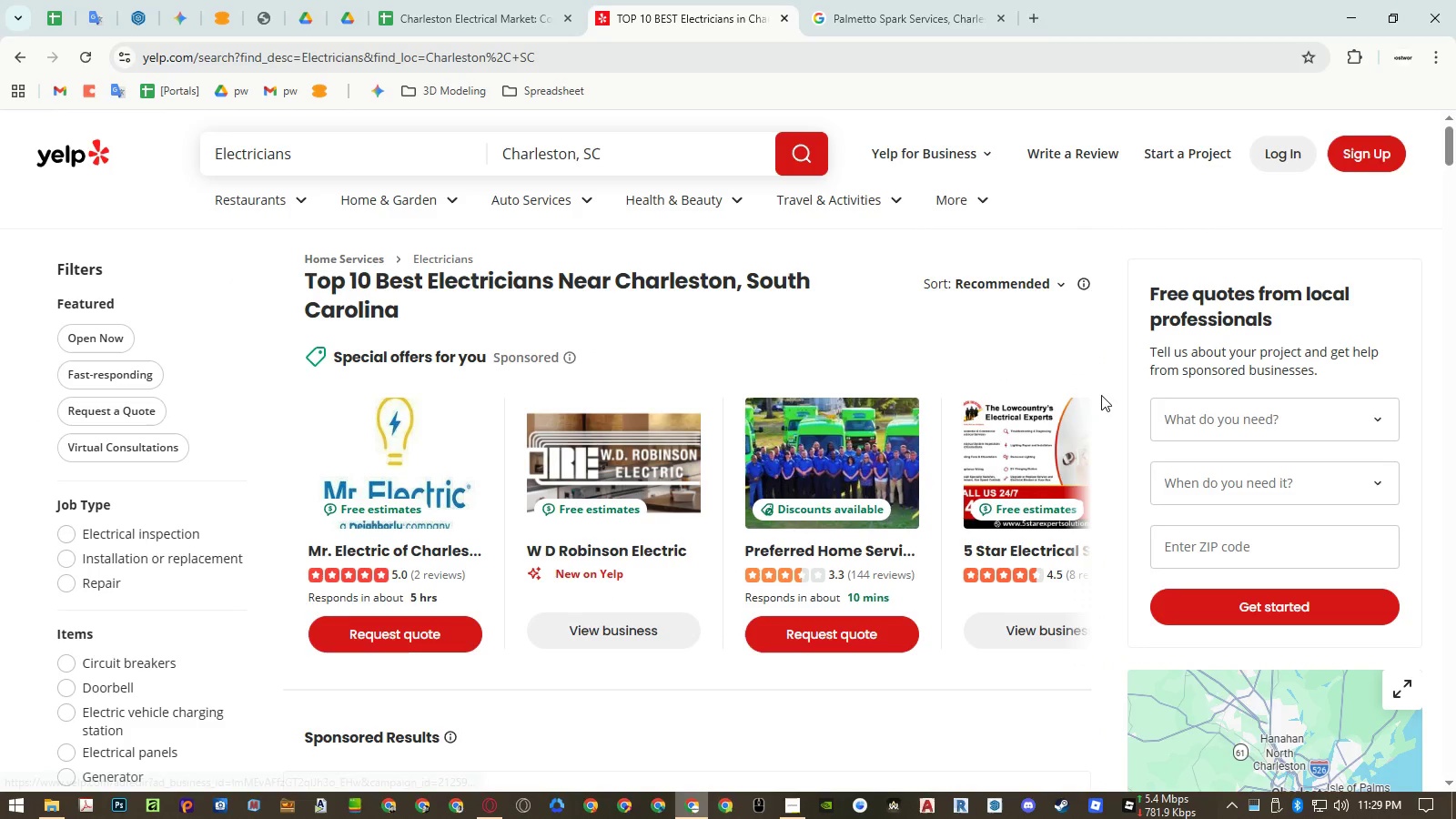 
scroll: coordinate [690, 464], scroll_direction: down, amount: 7.0
 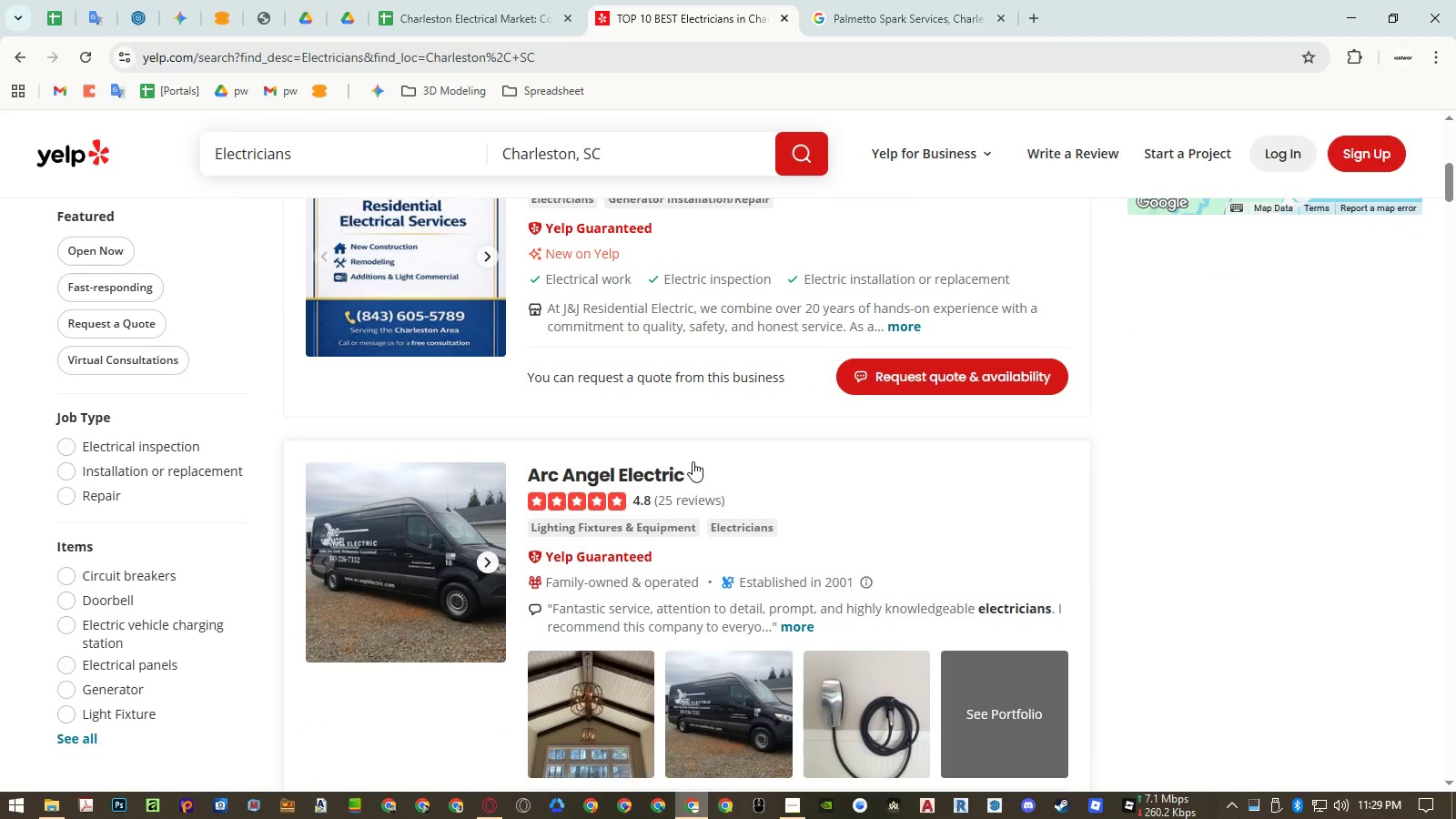 
scroll: coordinate [693, 461], scroll_direction: up, amount: 2.0
 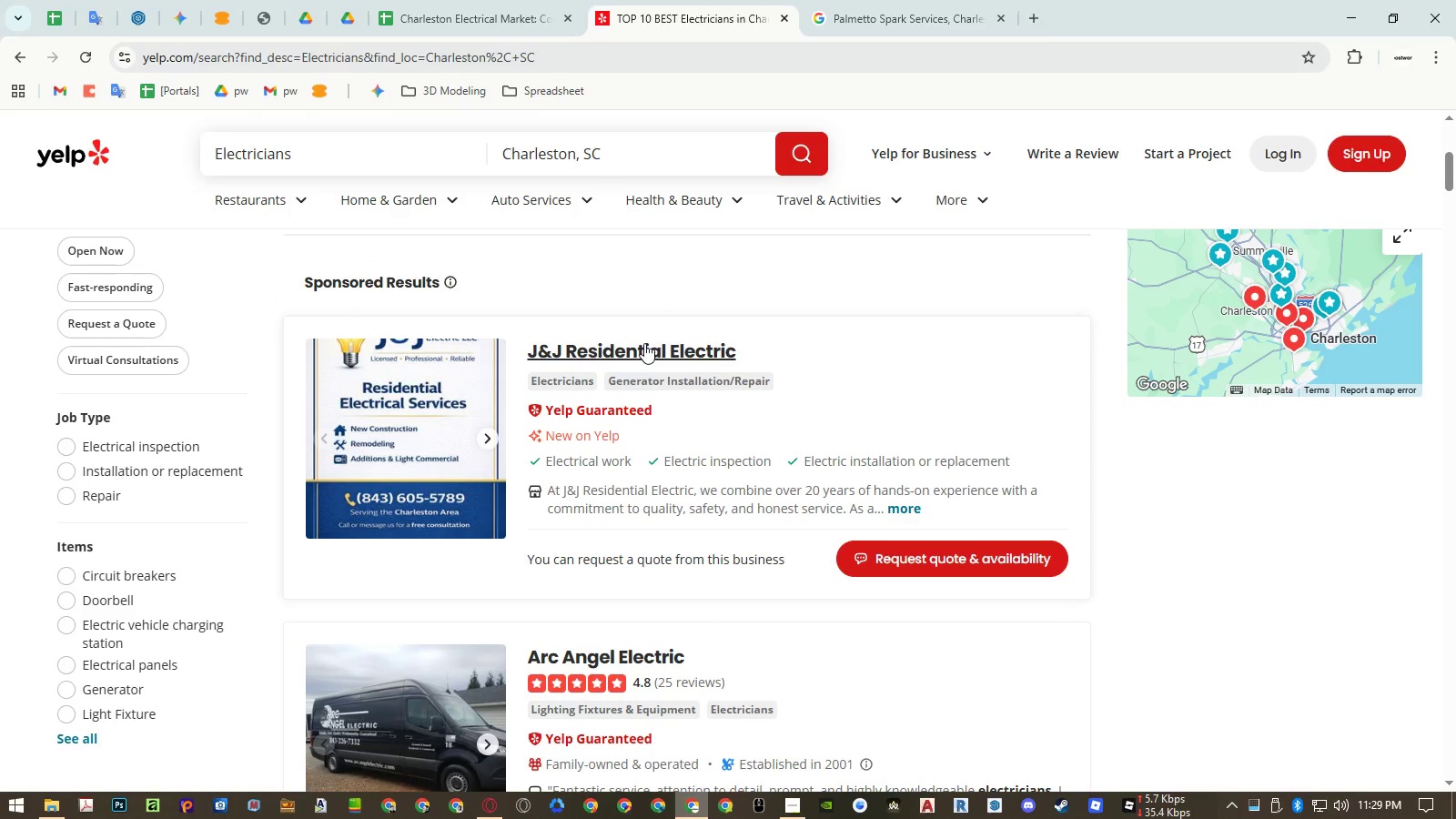 
middle_click([644, 343])
 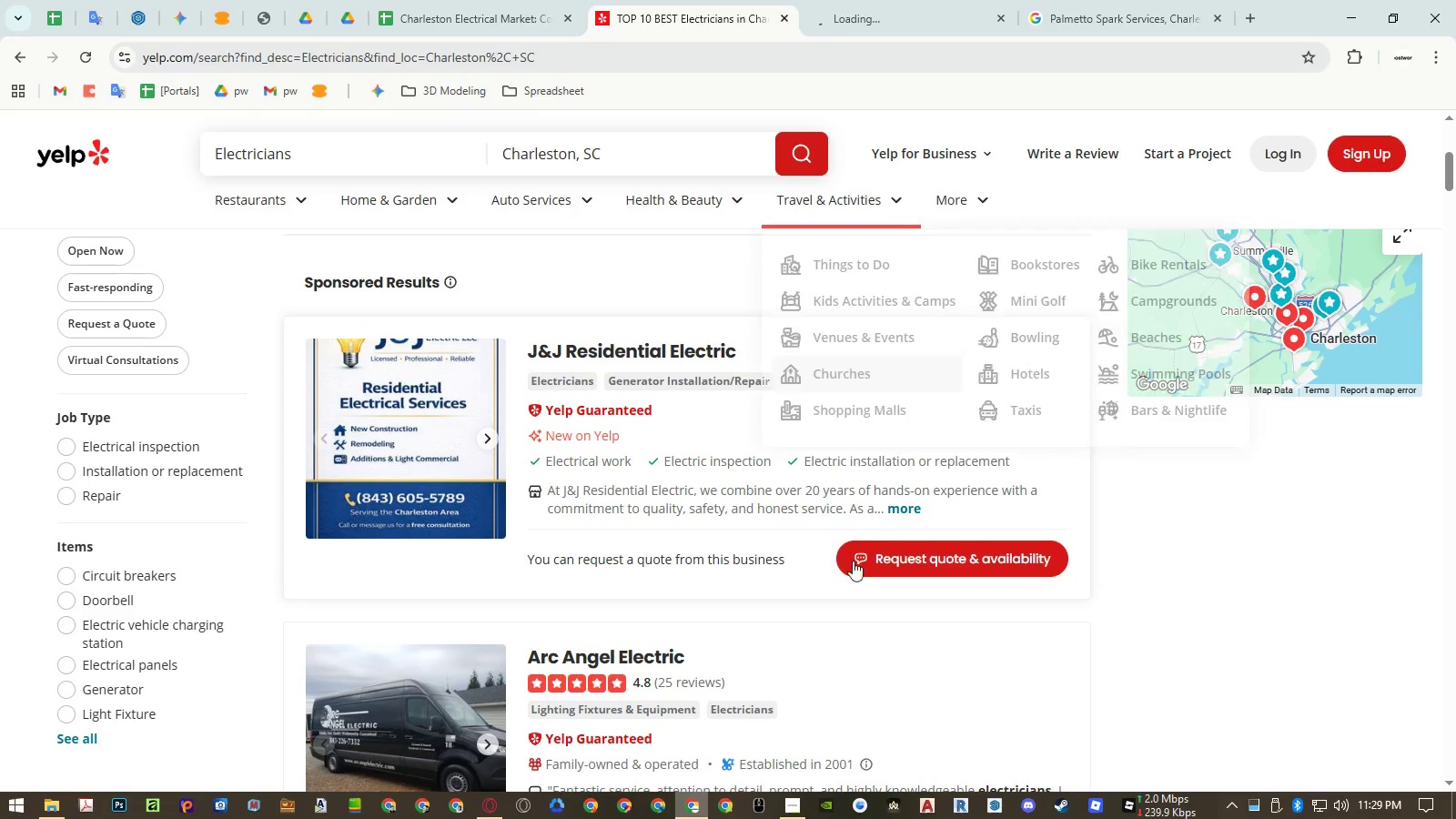 
left_click([787, 817])